 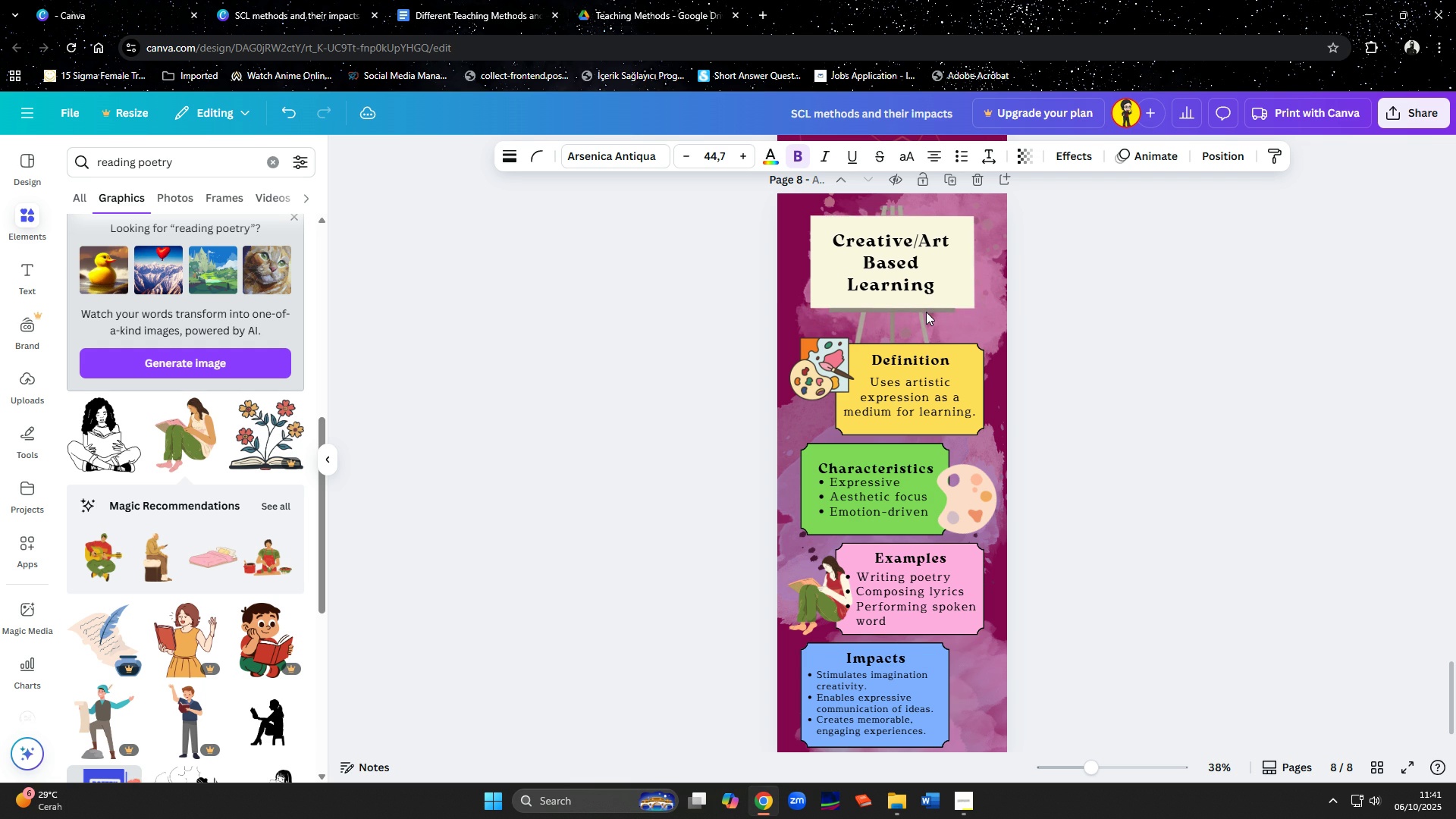 
key(ArrowUp)
 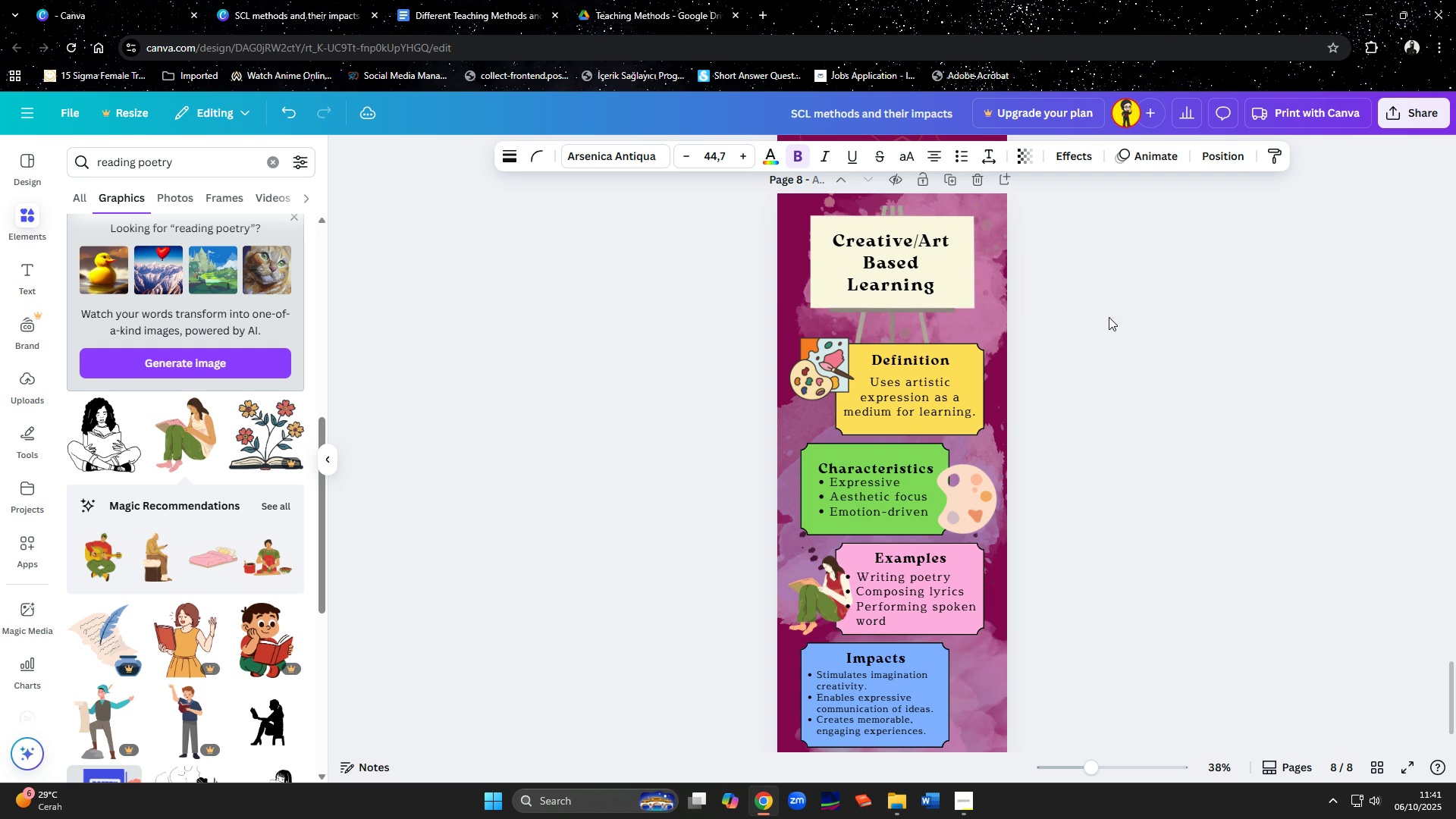 
left_click([1109, 317])
 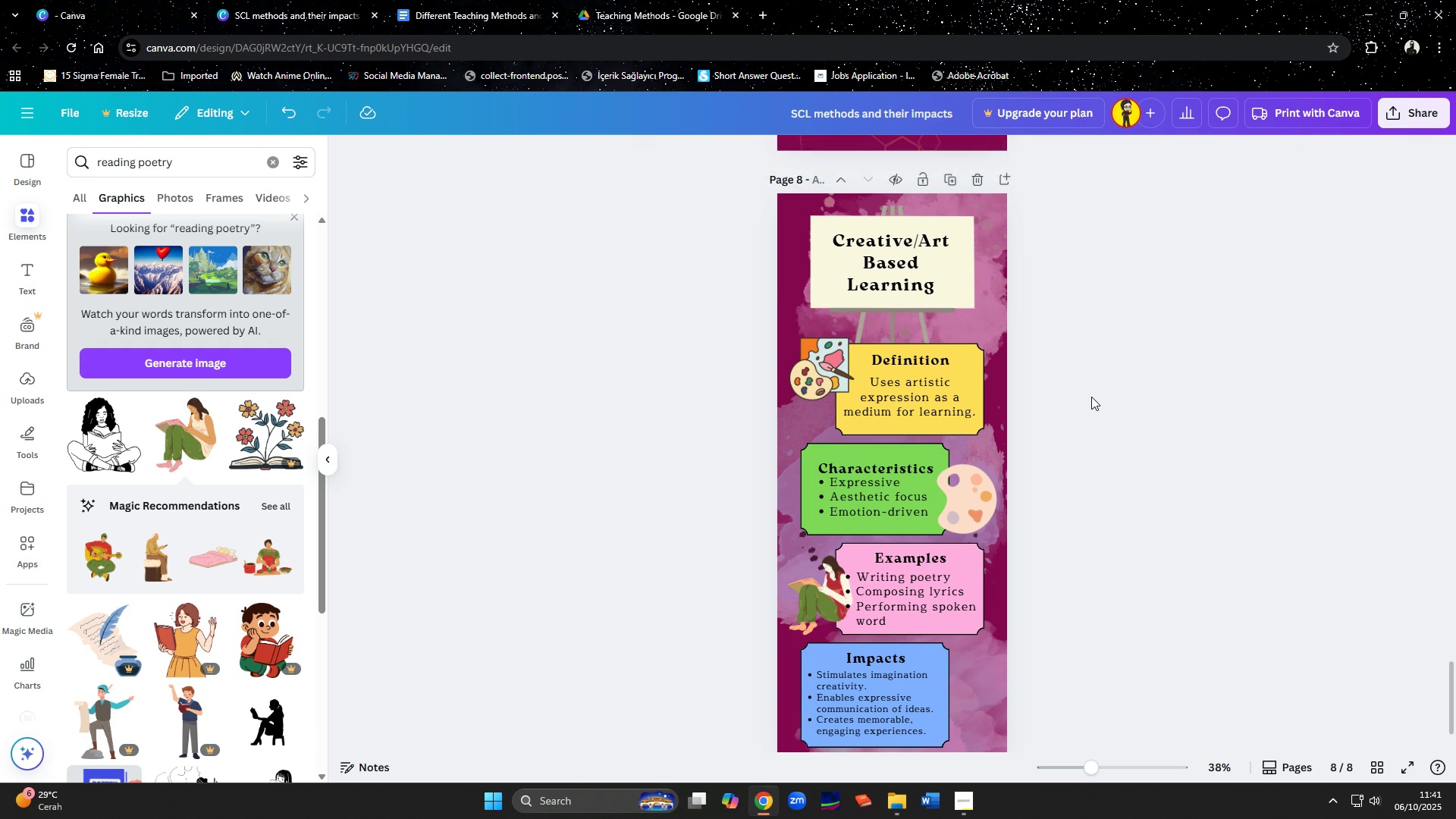 
scroll: coordinate [199, 482], scroll_direction: down, amount: 11.0
 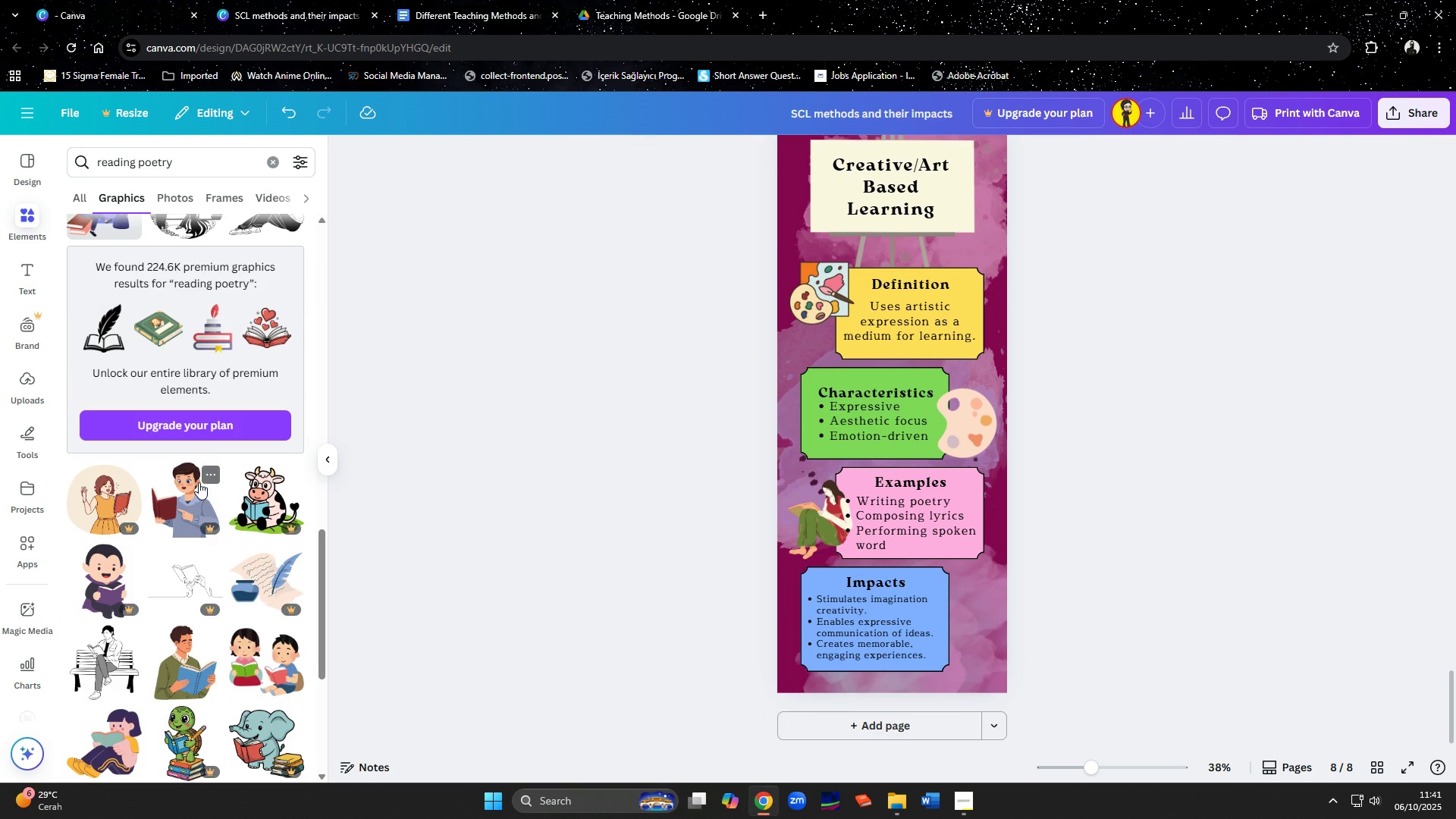 
scroll: coordinate [199, 482], scroll_direction: up, amount: 7.0